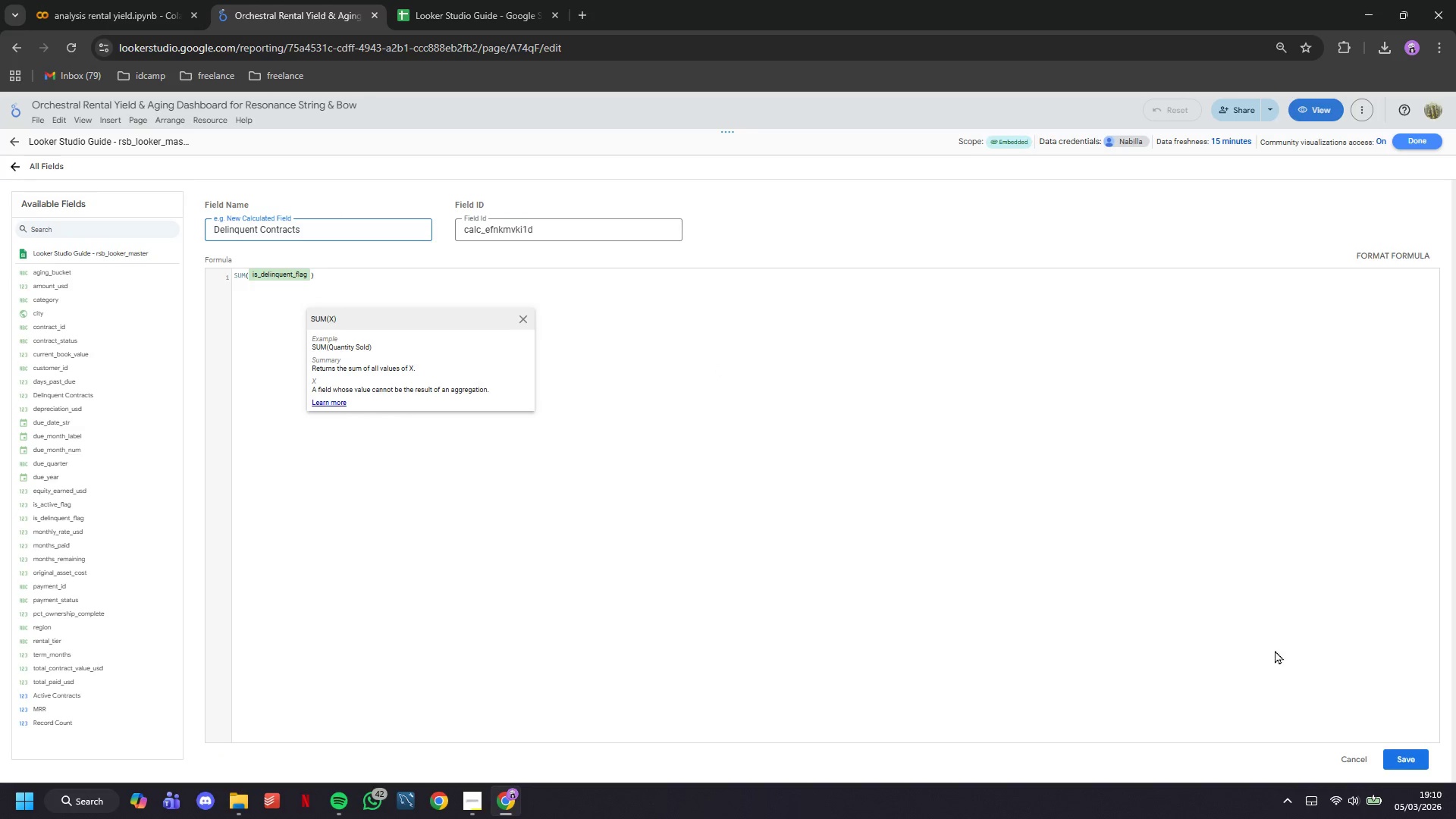 
left_click([24, 165])
 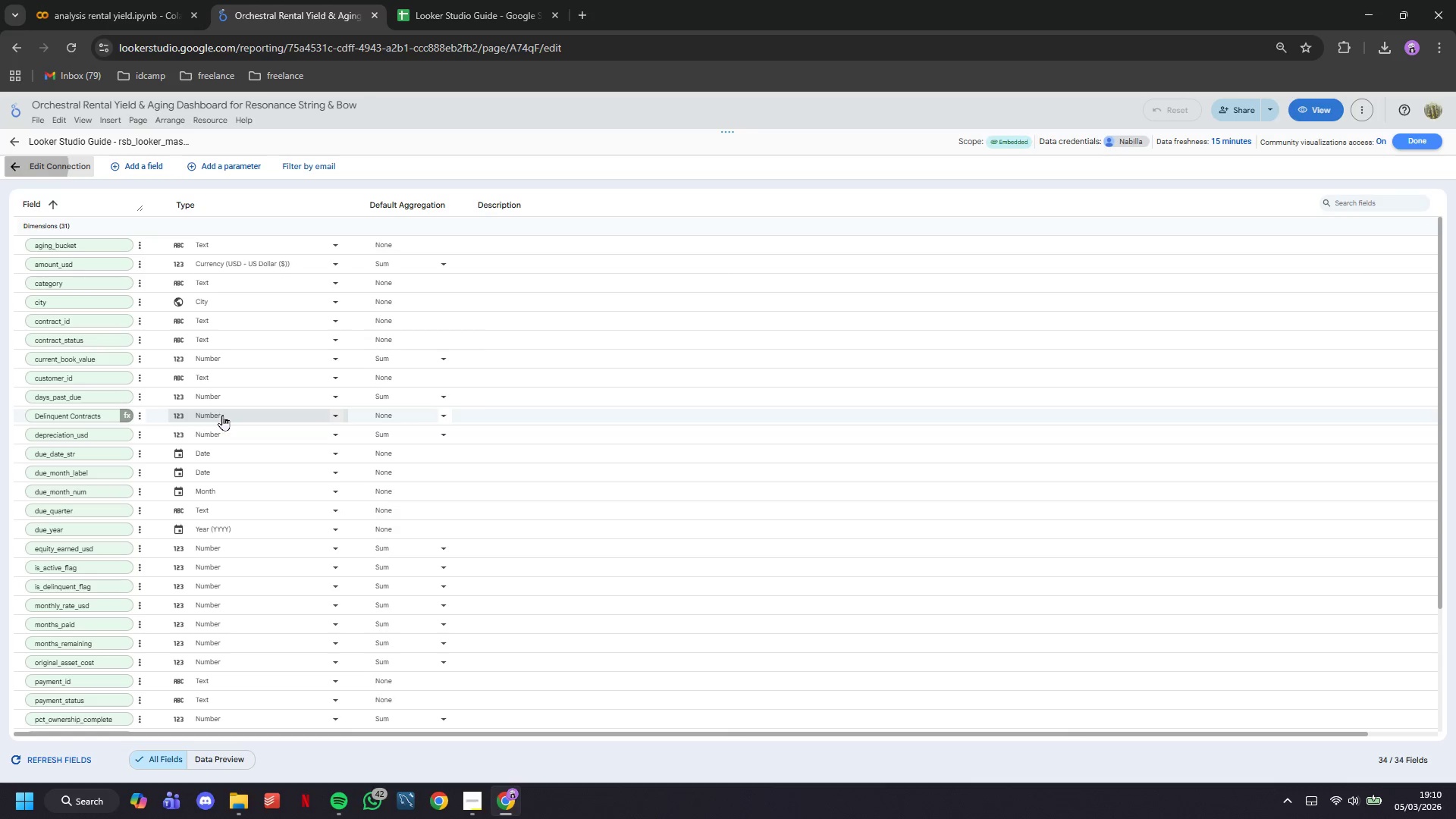 
scroll: coordinate [110, 709], scroll_direction: down, amount: 19.0
 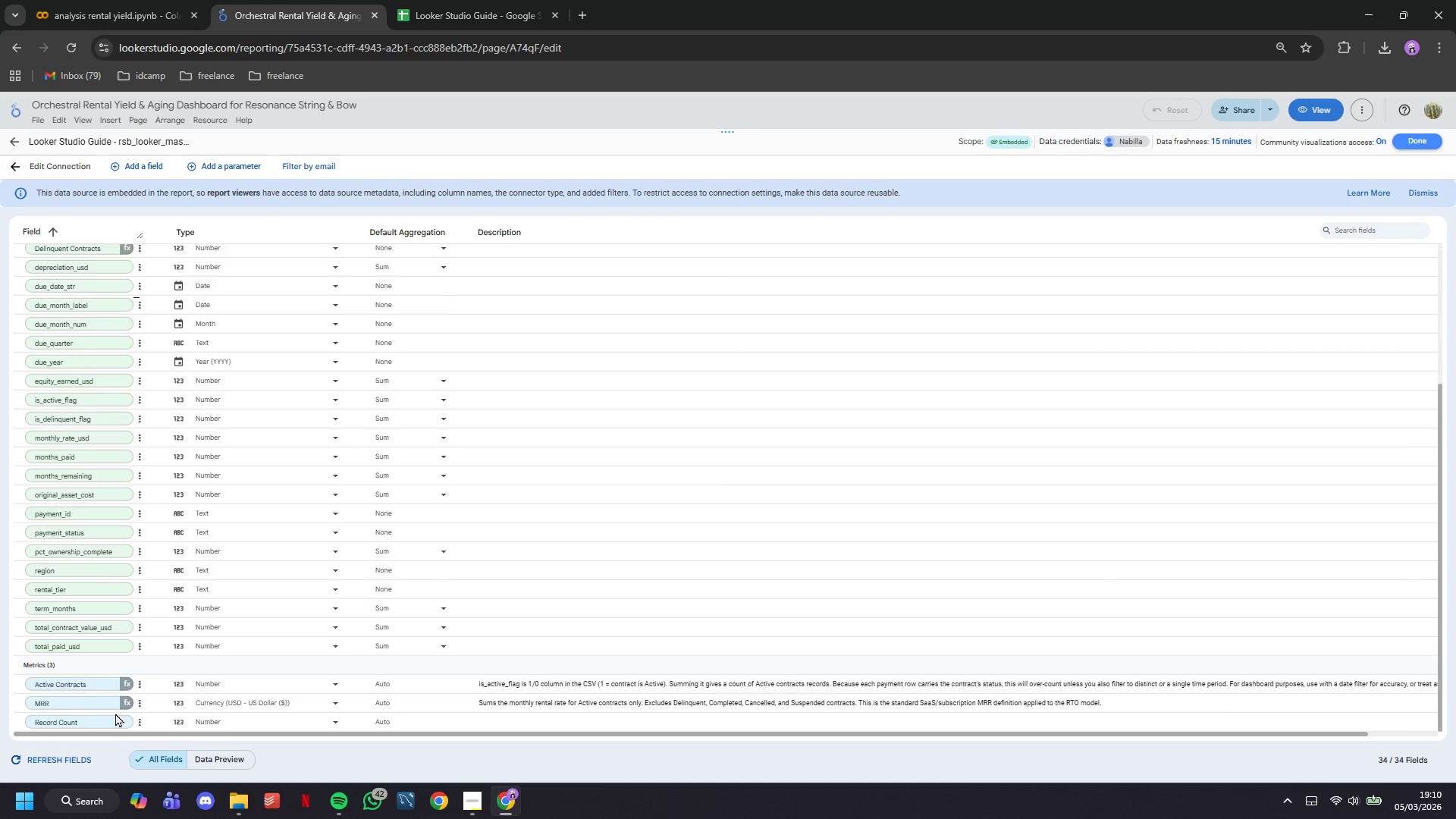 
scroll: coordinate [115, 713], scroll_direction: up, amount: 1.0
 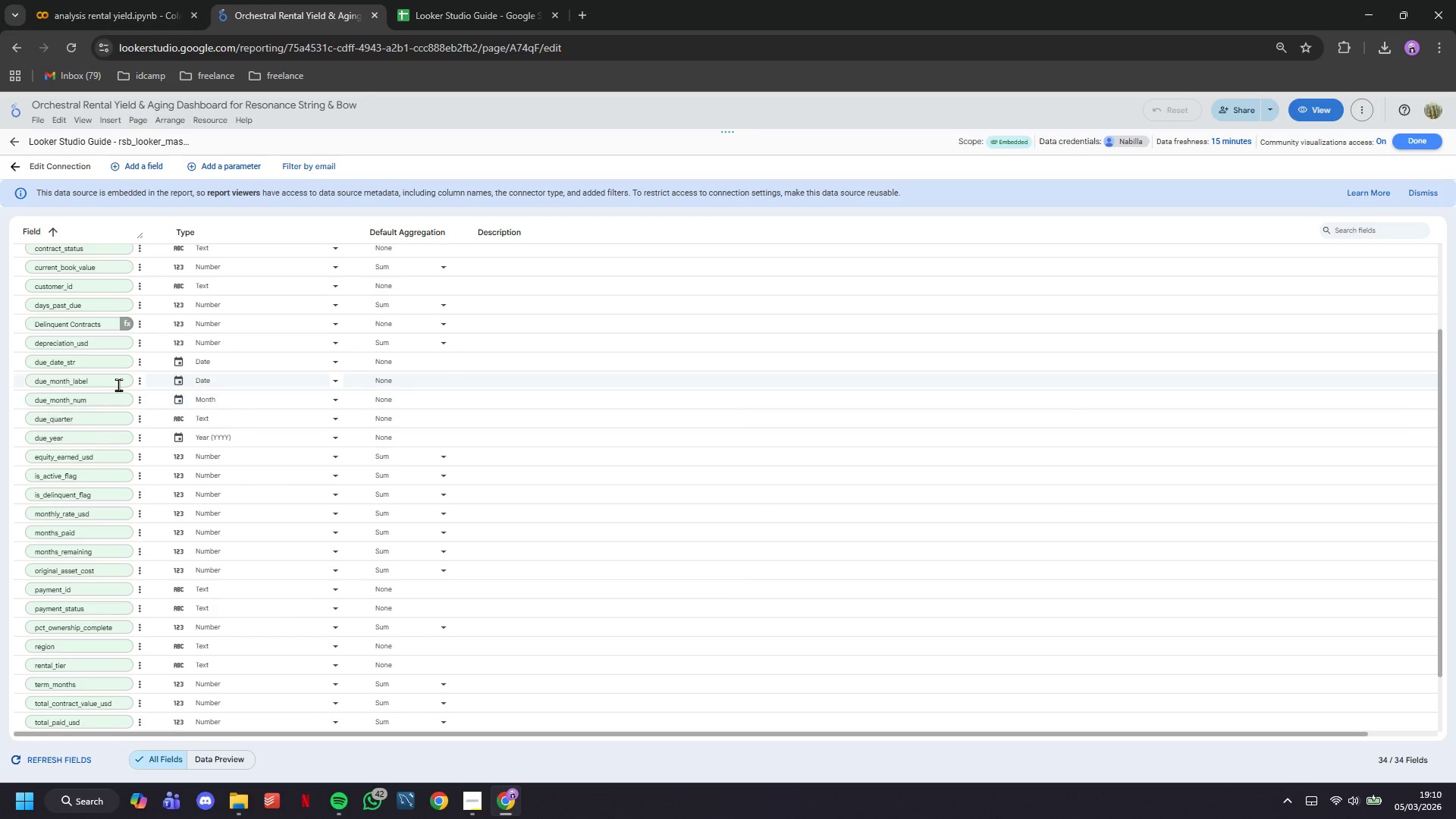 
scroll: coordinate [118, 384], scroll_direction: down, amount: 5.0
 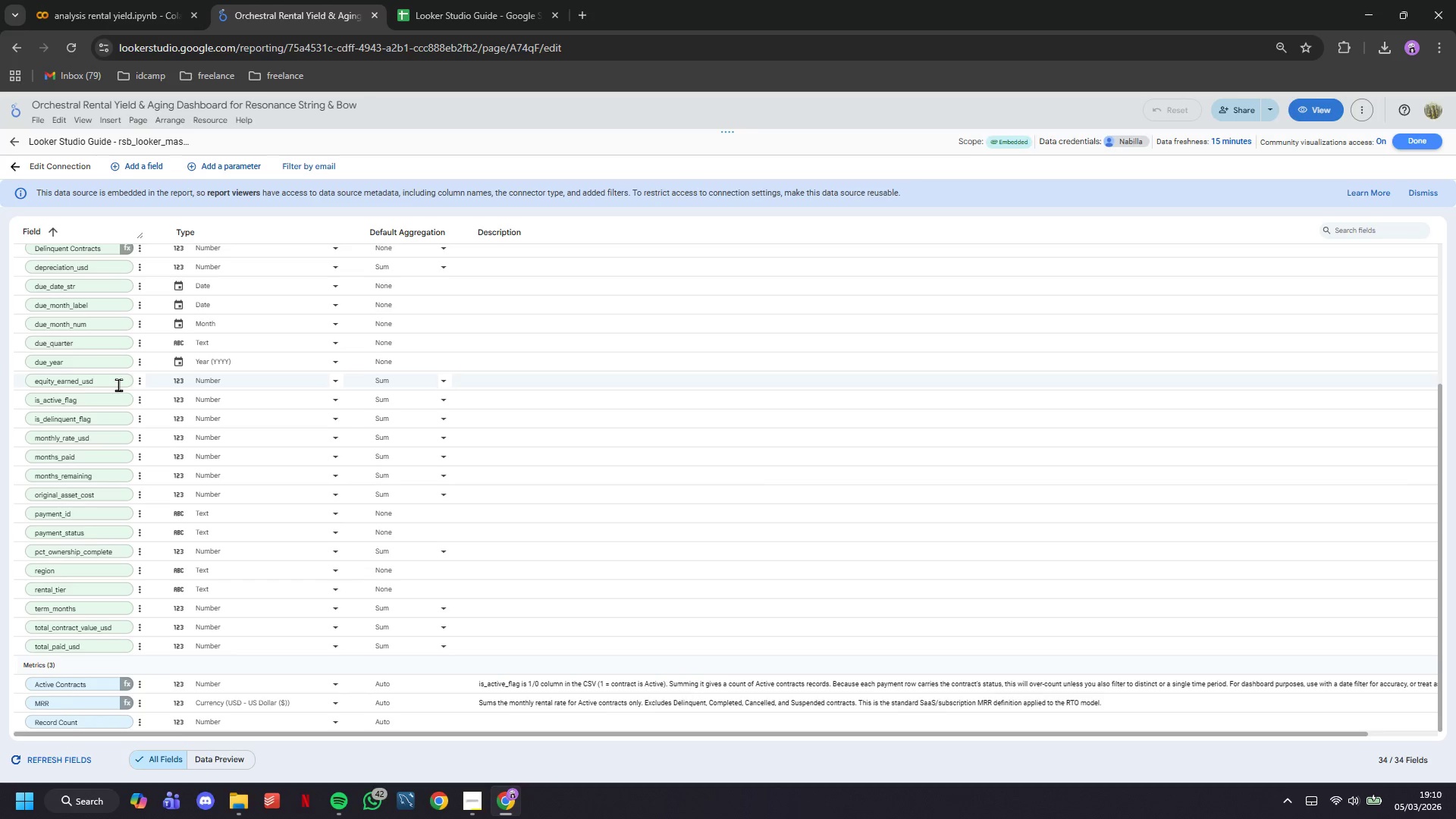 
scroll: coordinate [118, 384], scroll_direction: up, amount: 4.0
 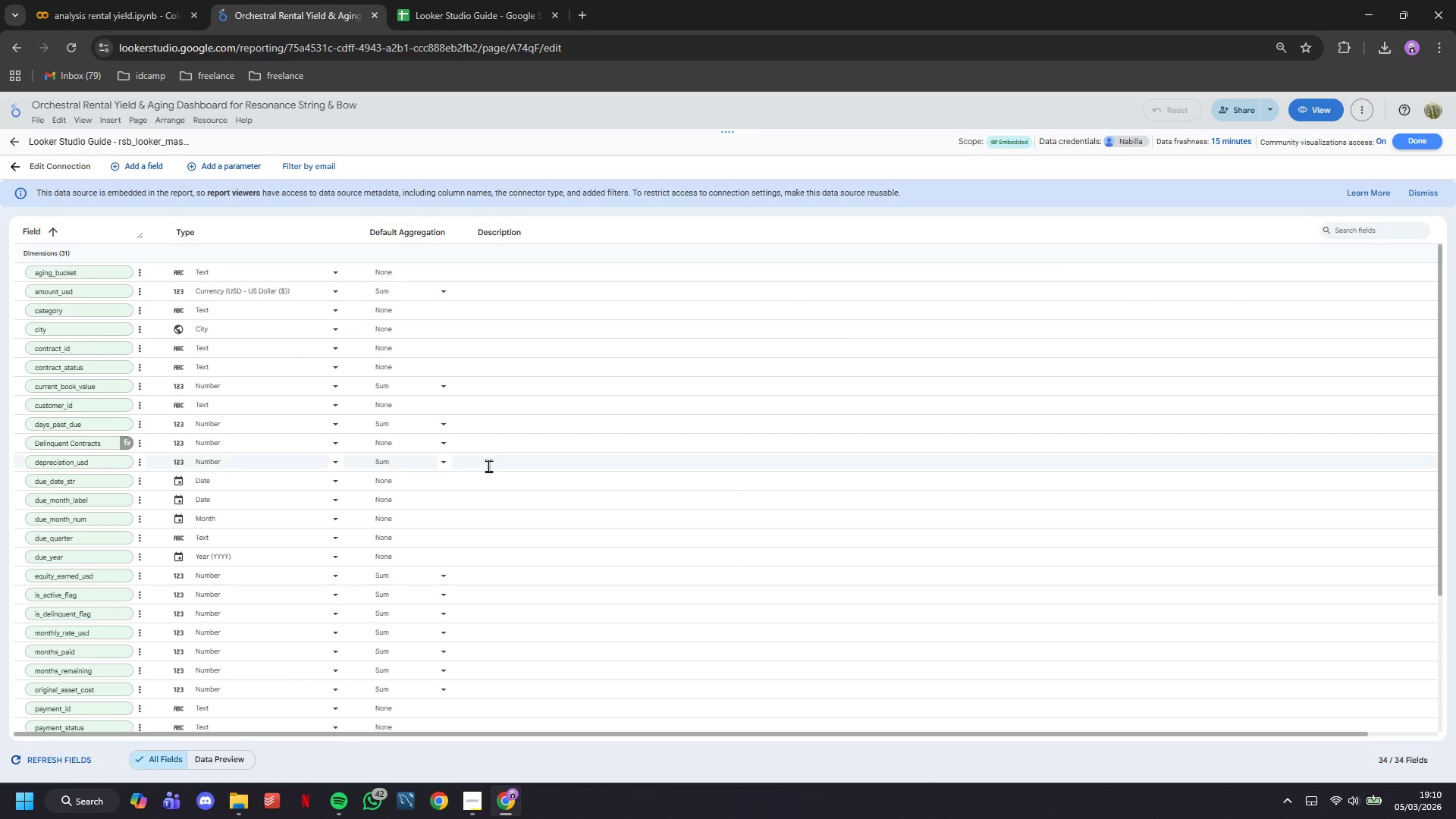 
left_click([498, 445])
 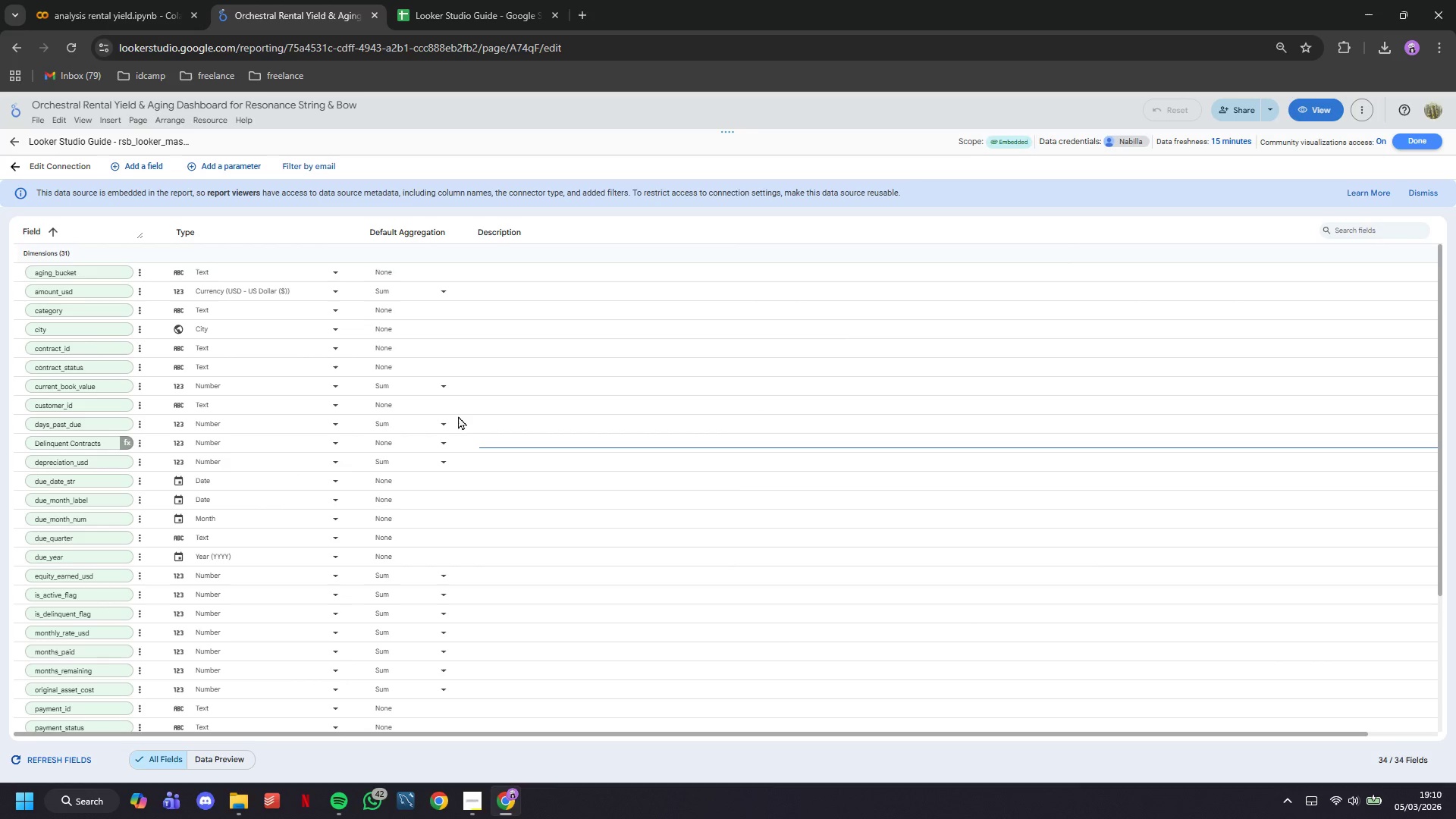 
type(Counts row where payment_status = "Ps)
key(Backspace)
type(ast Due" )
 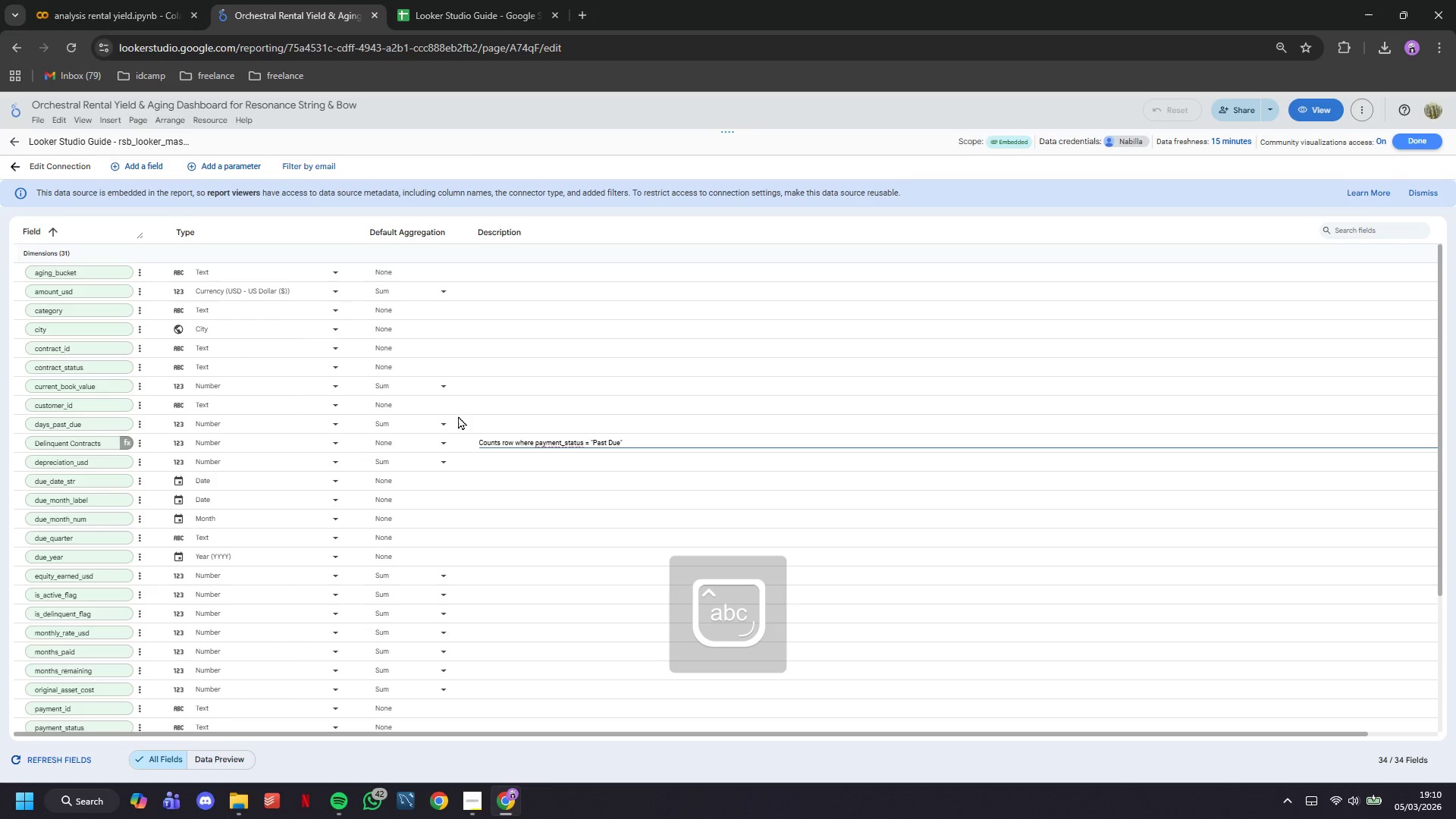 
wait(12.67)
 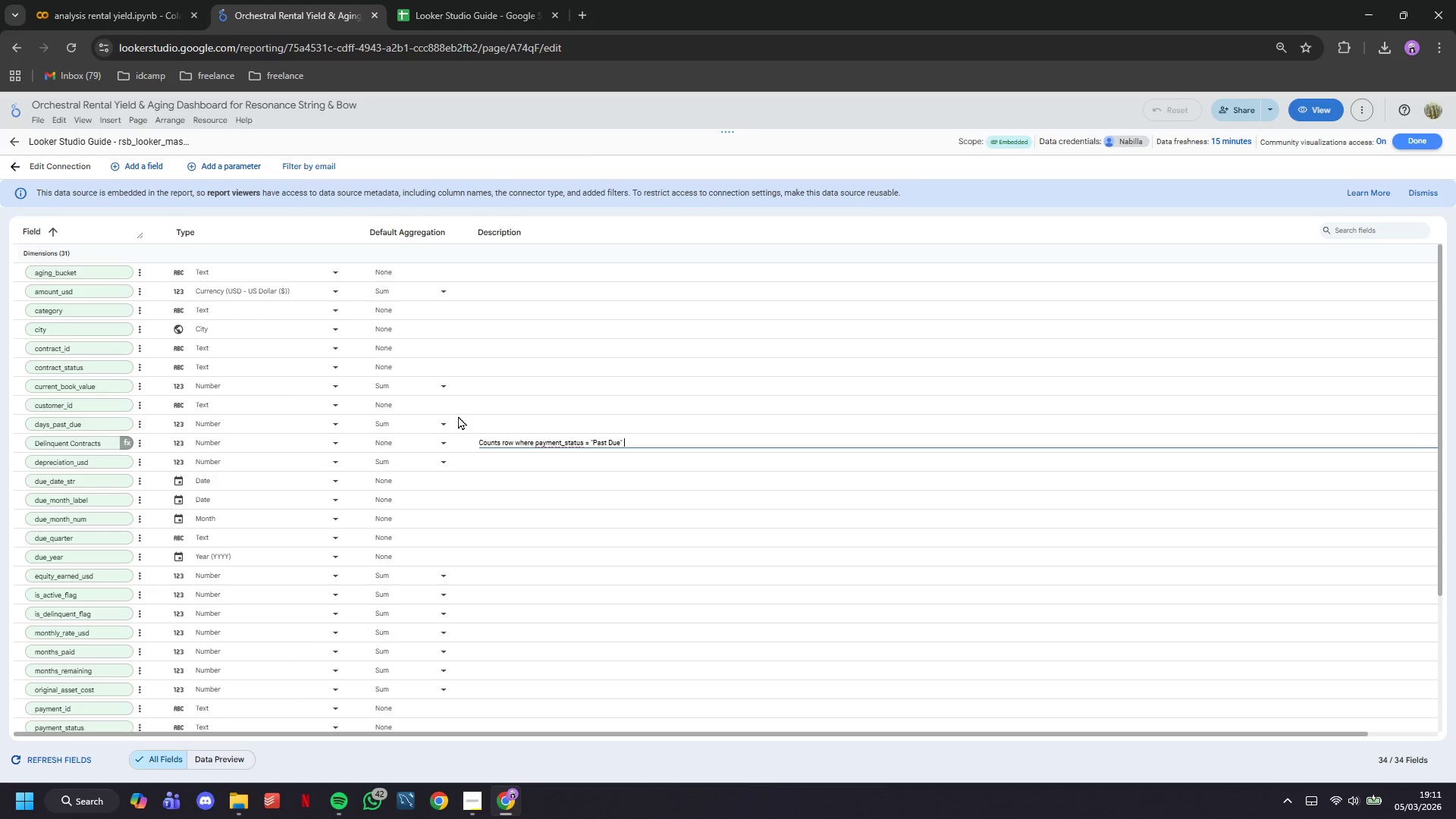 
key(Backspace)
type(. Thisi)
key(Backspace)
type( s)
key(Backspace)
type(is the raw count count of overdua )
key(Backspace)
key(Backspace)
type(e payment events, not unique contracts. For unique delinquent cintractsm we would need COUNT_DISTICNT)
key(Backspace)
key(Backspace)
key(Backspace)
type(NCT(contract_id))
 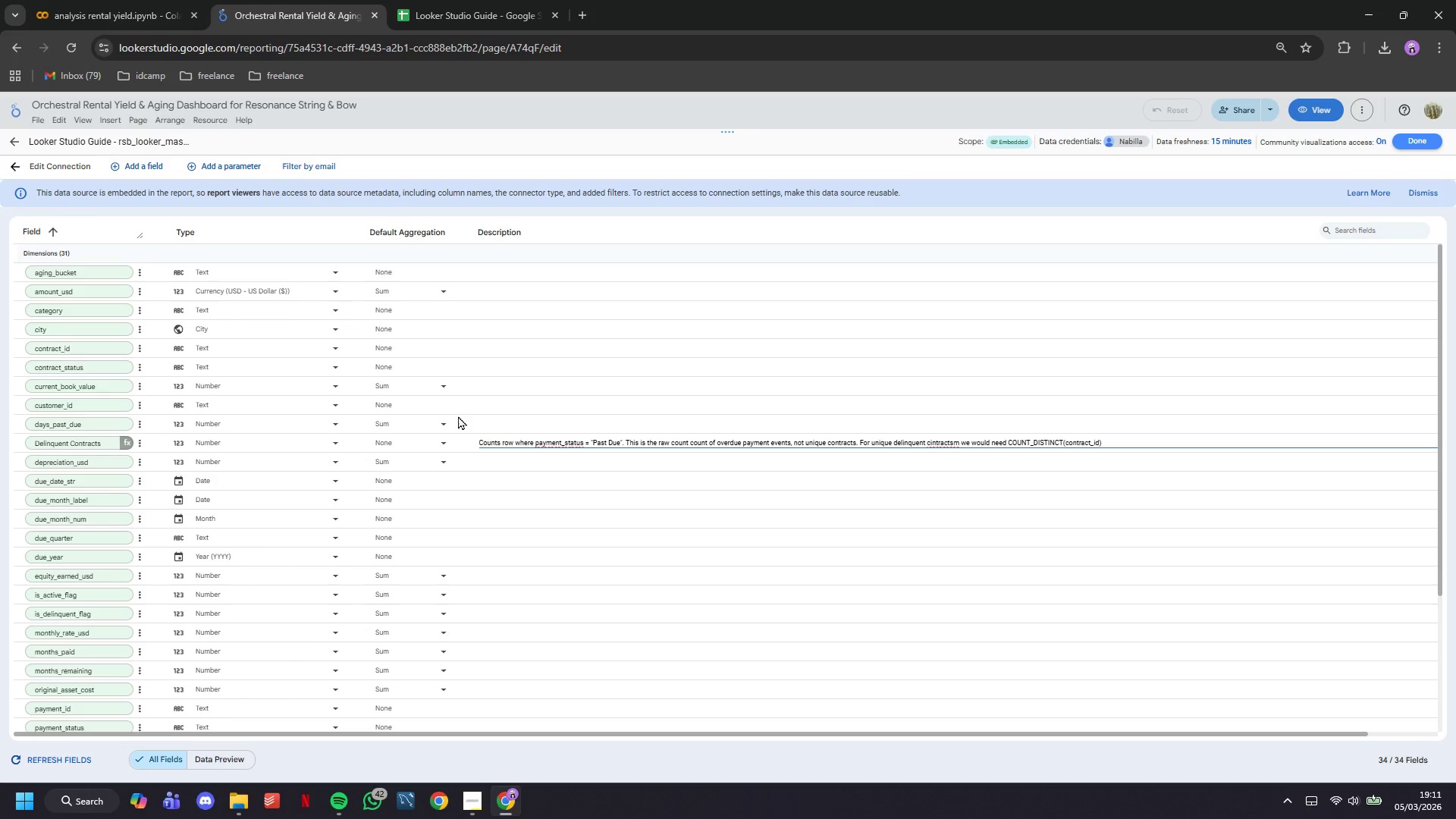 
type( WEH)
key(Backspace)
key(Backspace)
type(HERE payment_status = "Past Dye)
key(Backspace)
key(Backspace)
type(ue', but su)
key(Backspace)
type(ince Looker Studio formula engine doesn;t su=)
key(Backspace)
key(Backspace)
key(Backspace)
key(Backspace)
key(Backspace)
key(Backspace)
type('s s)
key(Backspace)
key(Backspace)
key(Backspace)
key(Backspace)
type('t support conditional COUNT_DISTINCT natib)
key(Backspace)
type(vely, so use this sum as a consistent relatibe m)
key(Backspace)
key(Backspace)
key(Backspace)
key(Backspace)
type(ve metric.)
 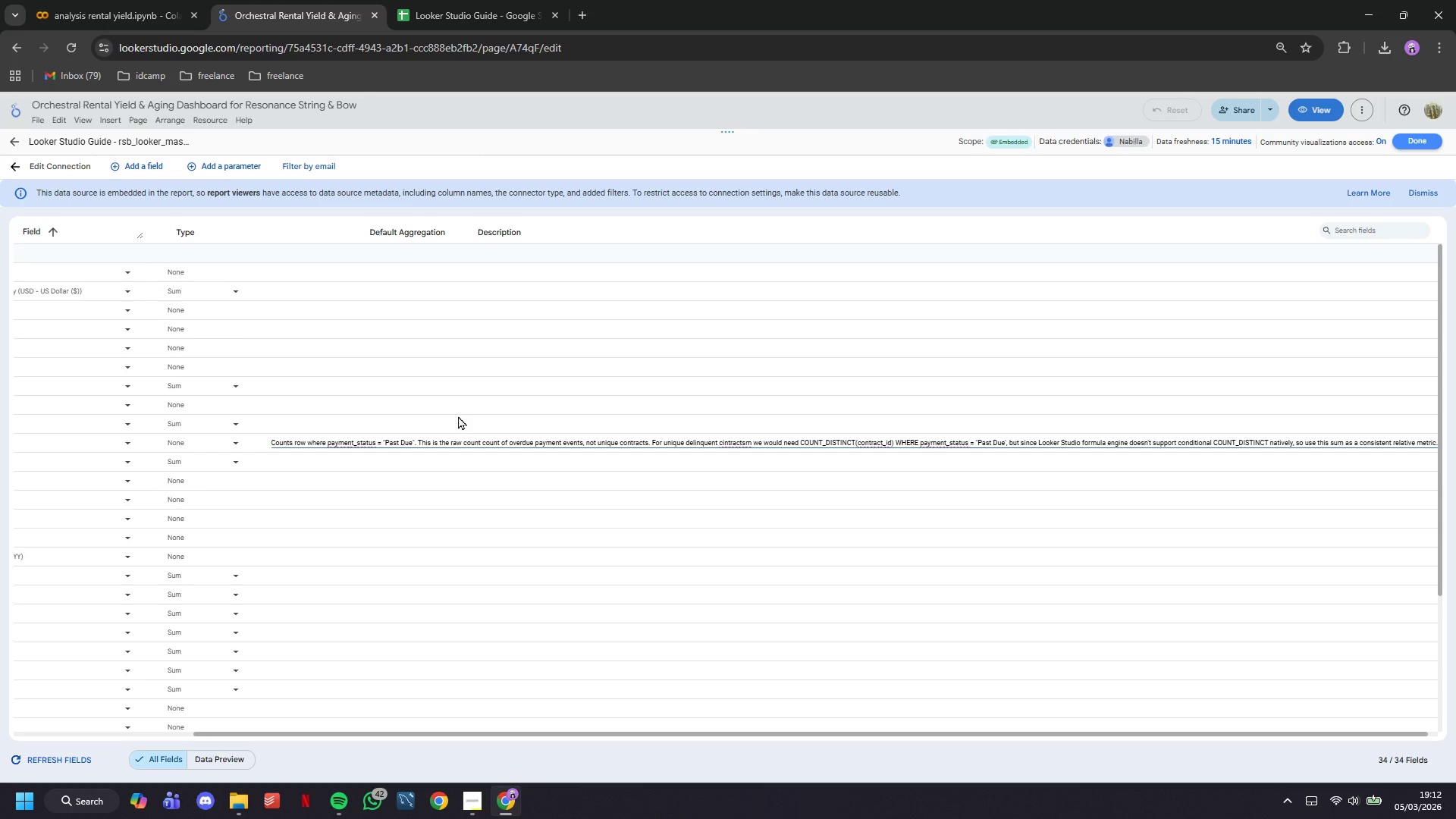 
key(Control+S)
 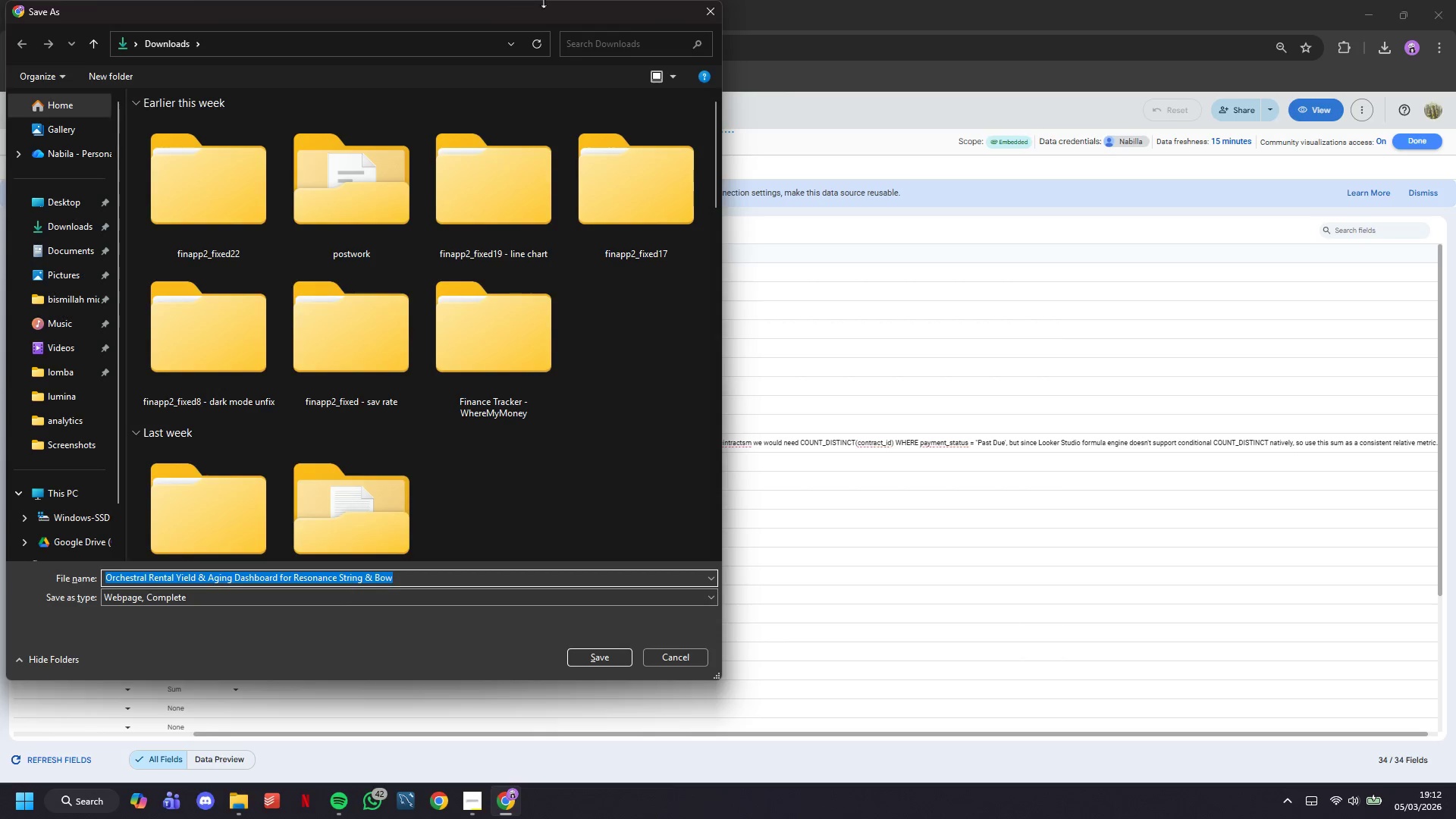 
left_click([713, 13])
 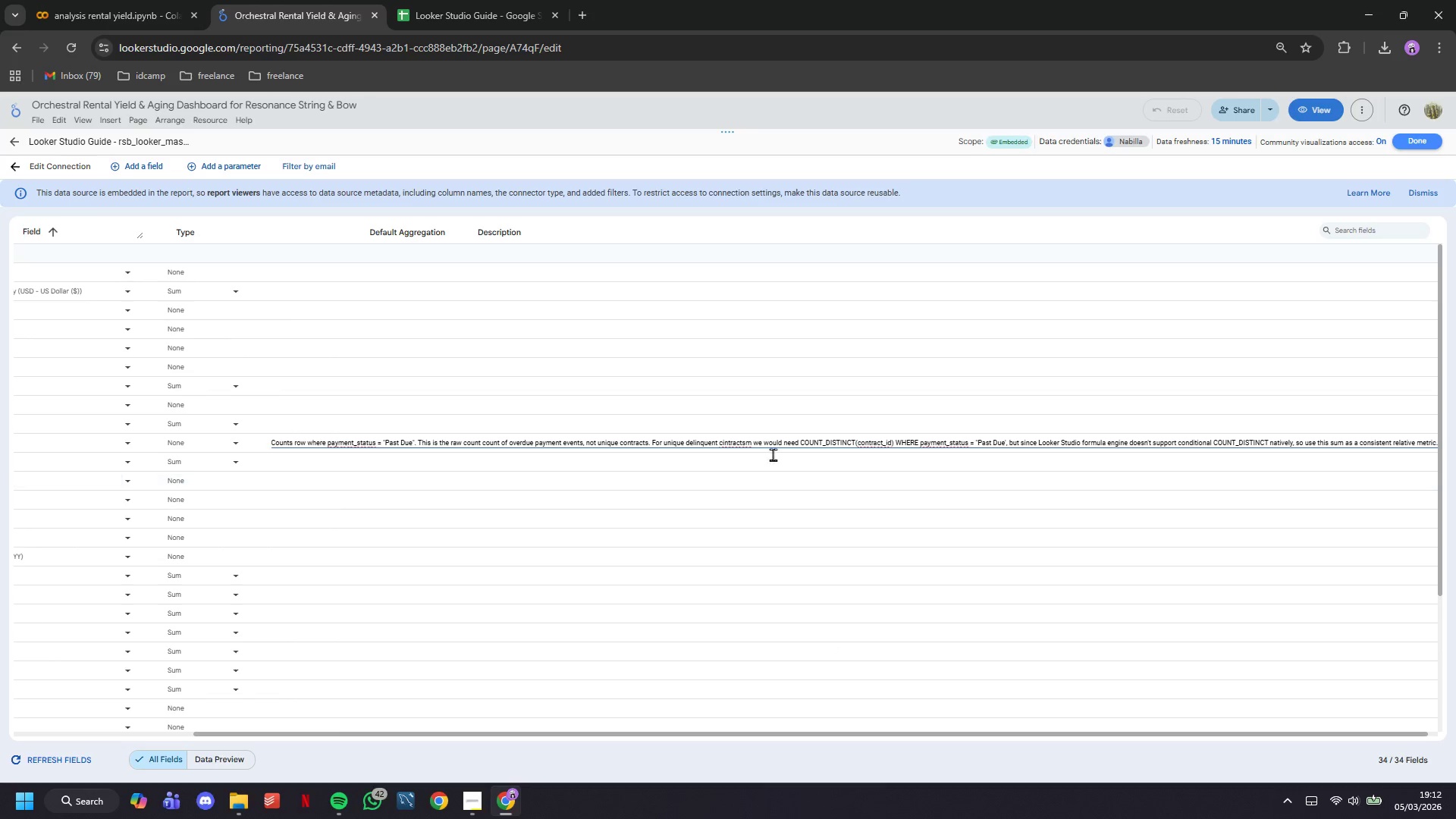 
key(Enter)